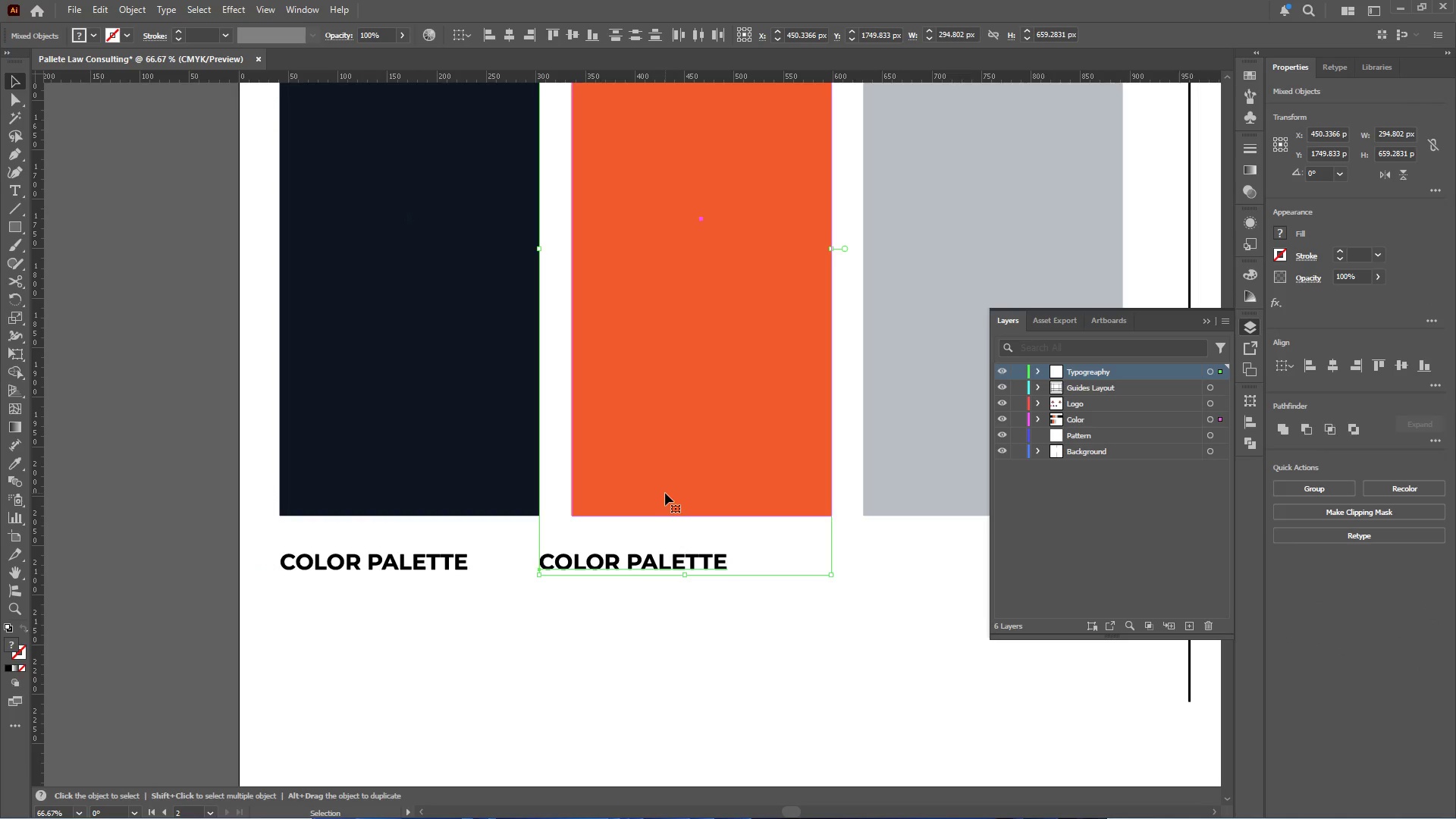 
left_click([665, 492])
 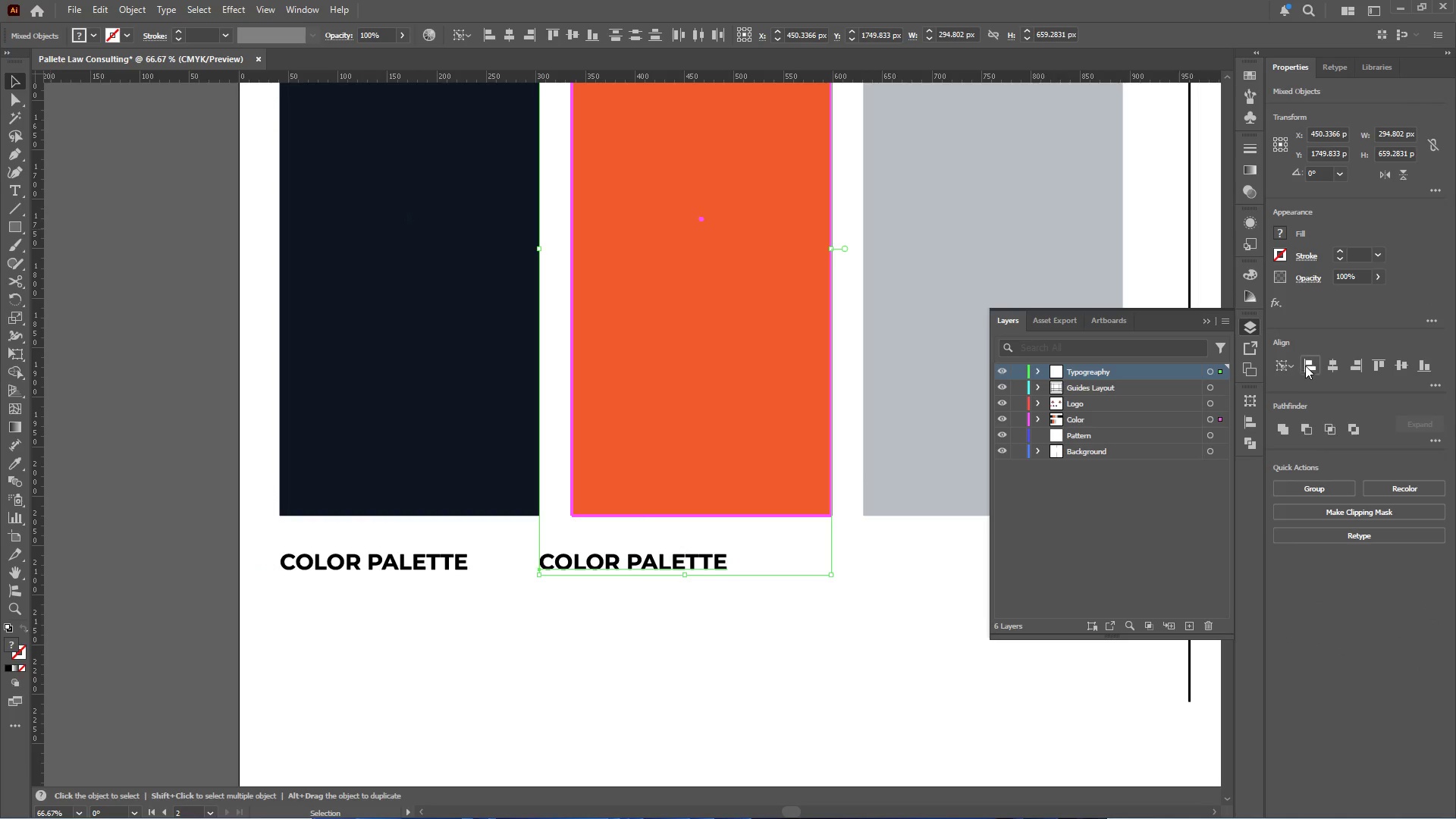 
double_click([800, 640])
 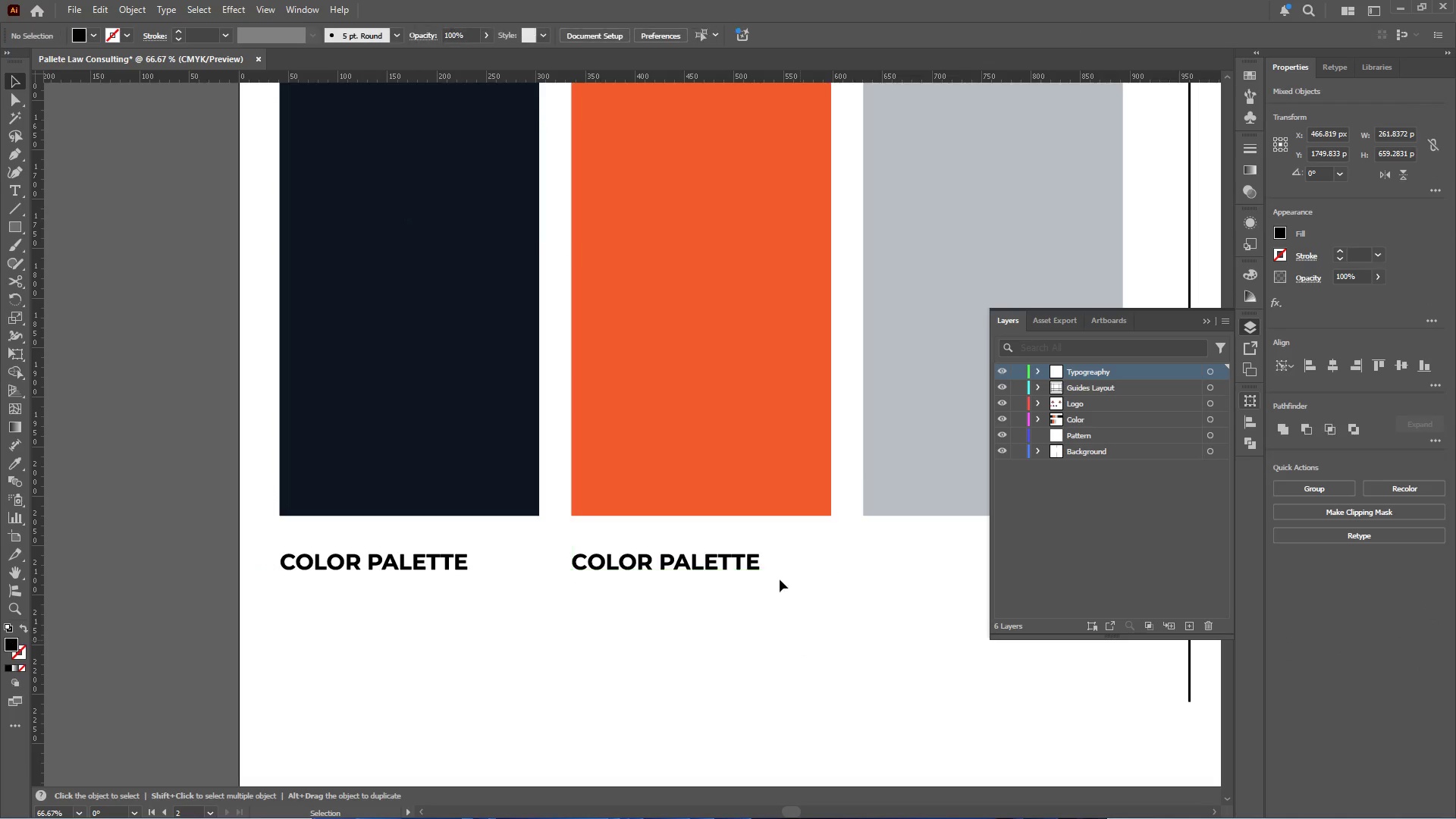 
hold_key(key=Space, duration=0.44)
 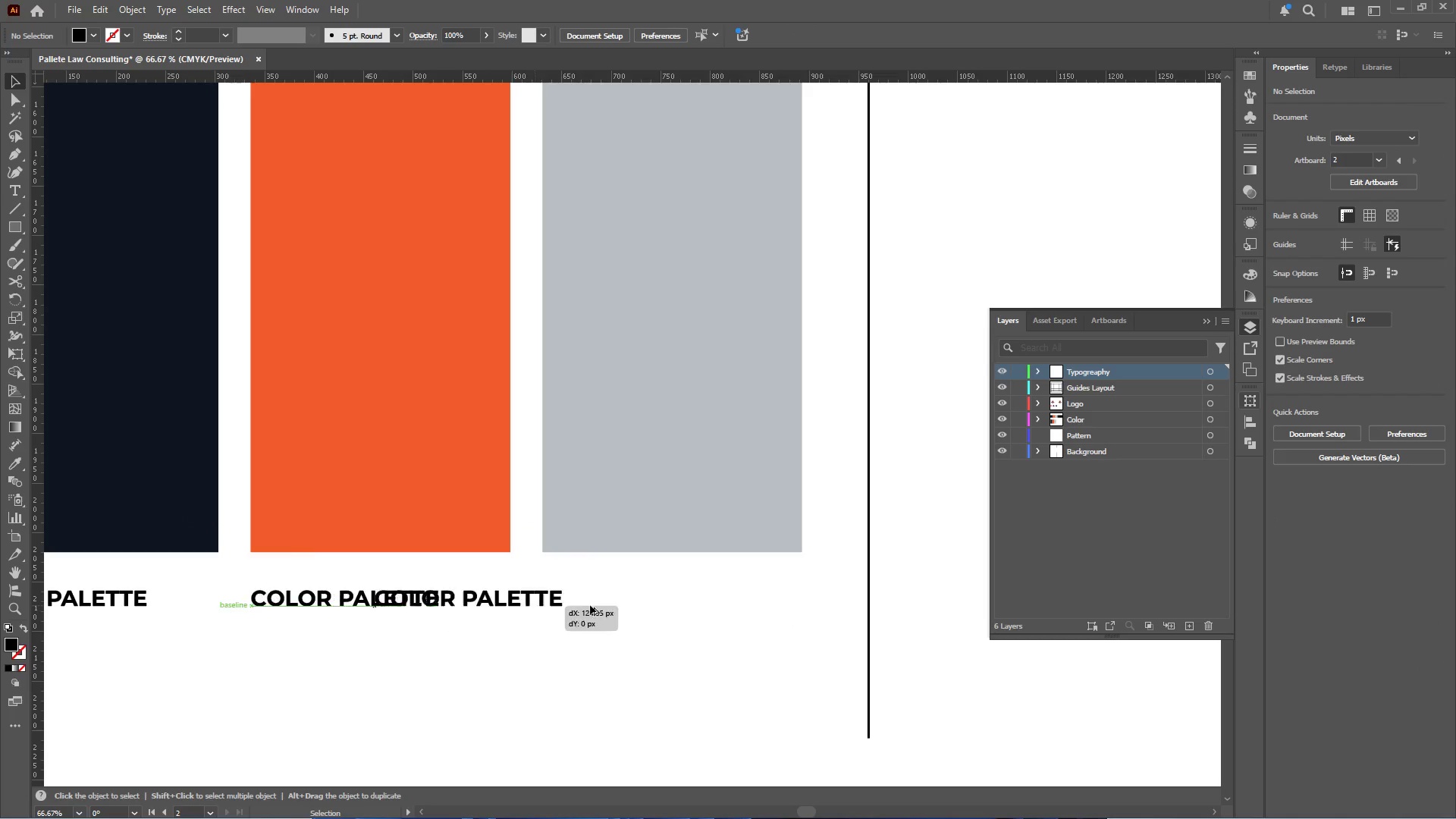 
left_click_drag(start_coordinate=[793, 574], to_coordinate=[472, 610])
 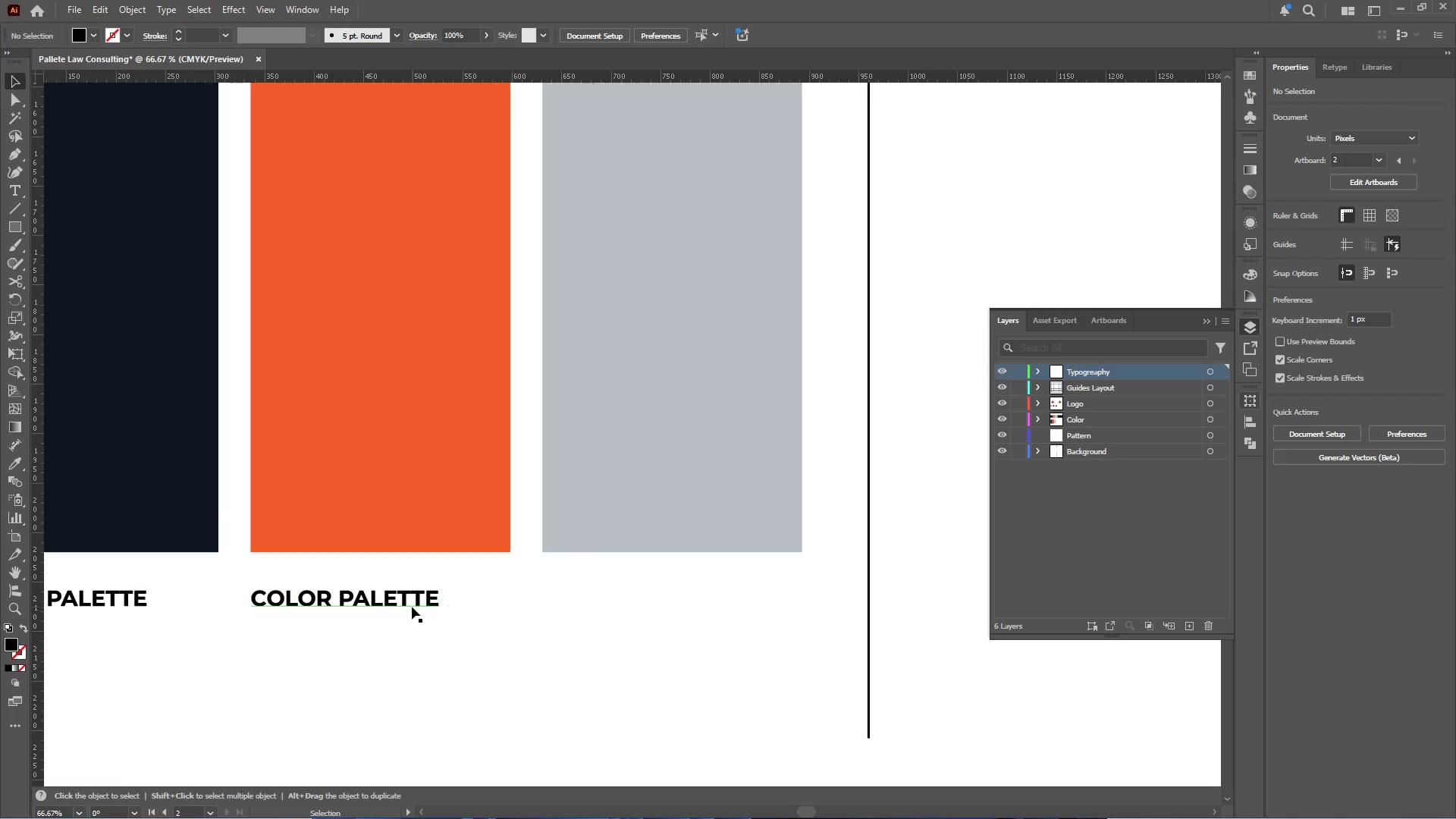 
left_click_drag(start_coordinate=[411, 606], to_coordinate=[698, 604])
 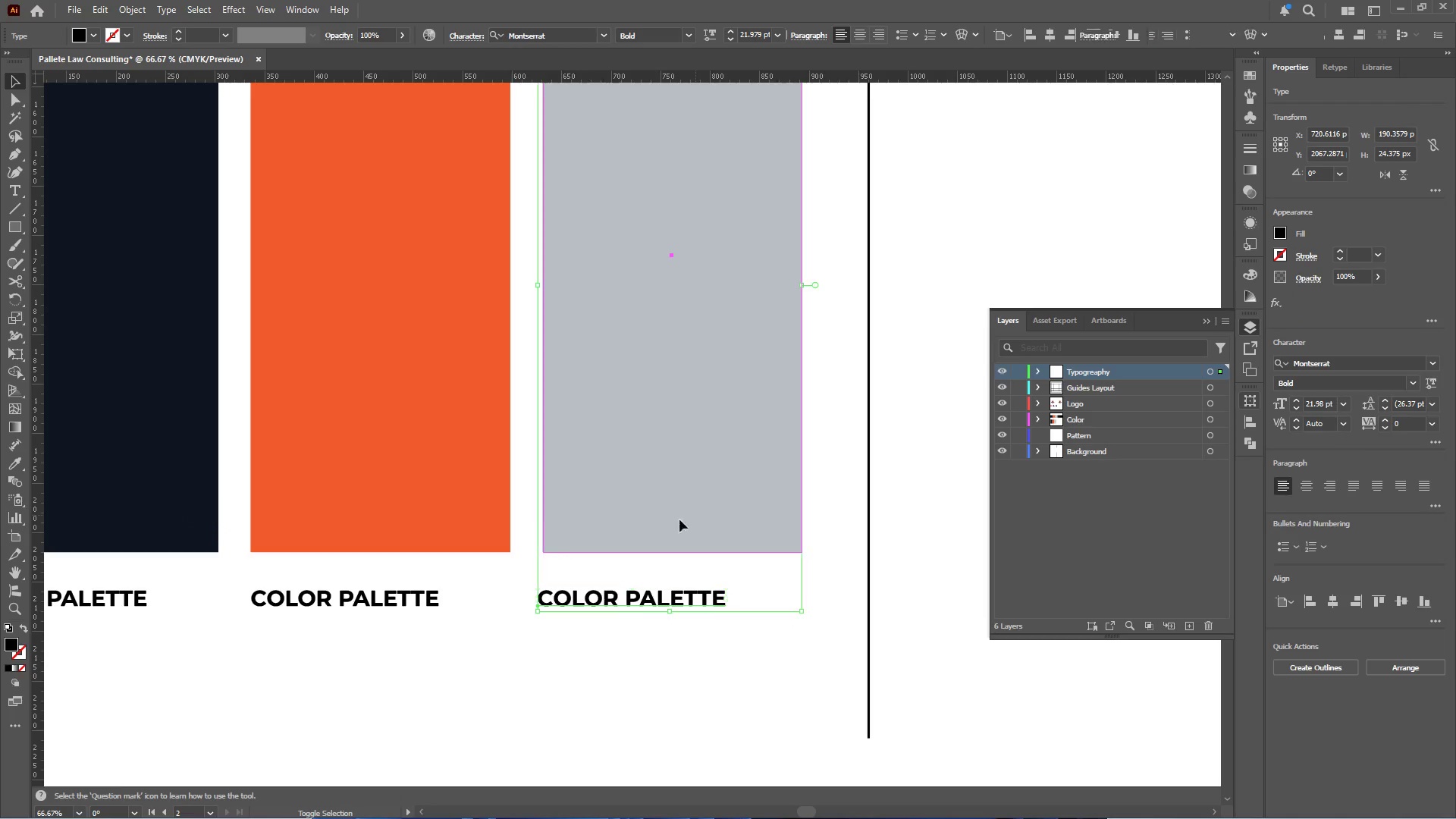 
hold_key(key=AltLeft, duration=0.48)
 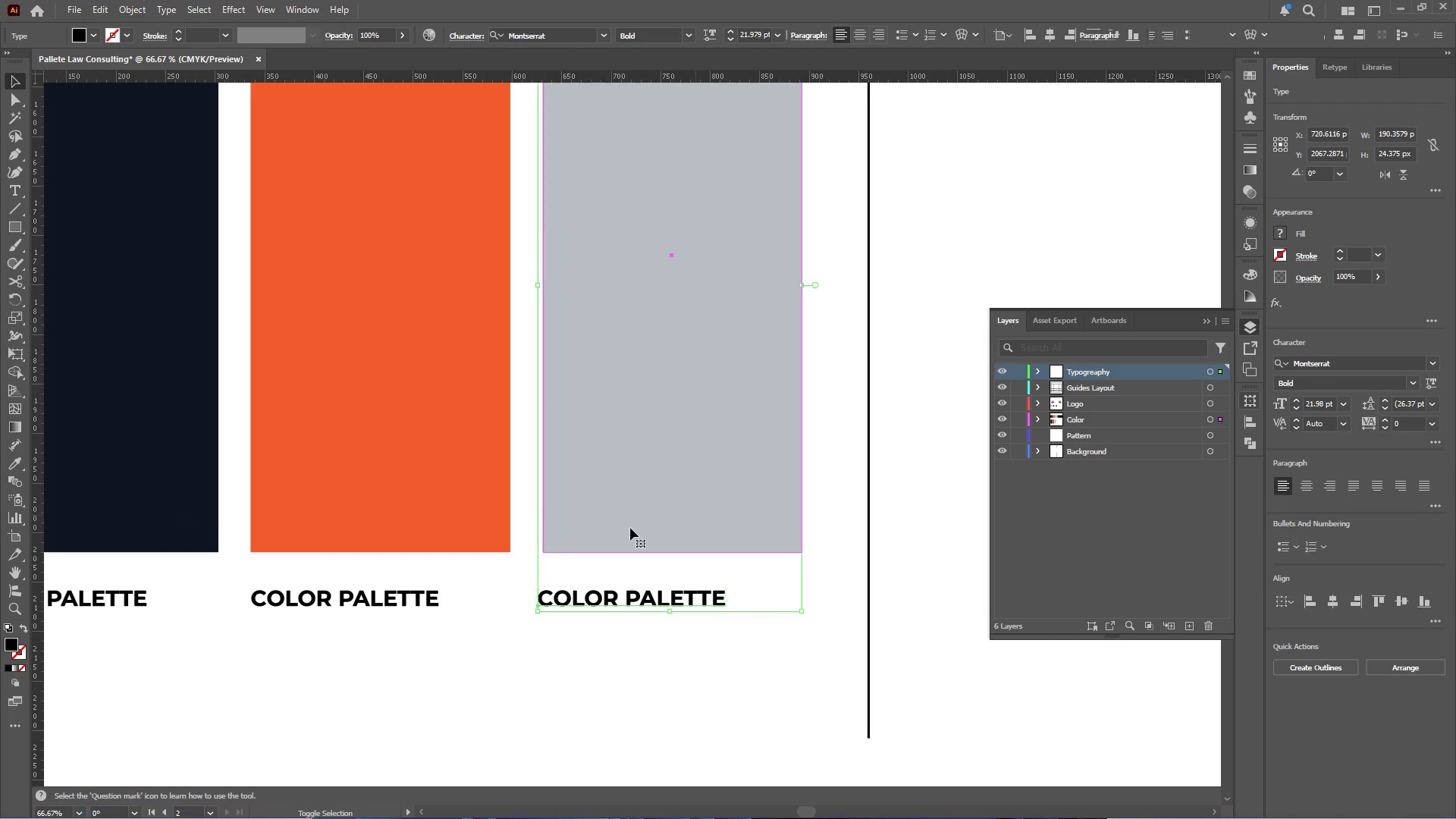 
hold_key(key=ShiftLeft, duration=0.34)
 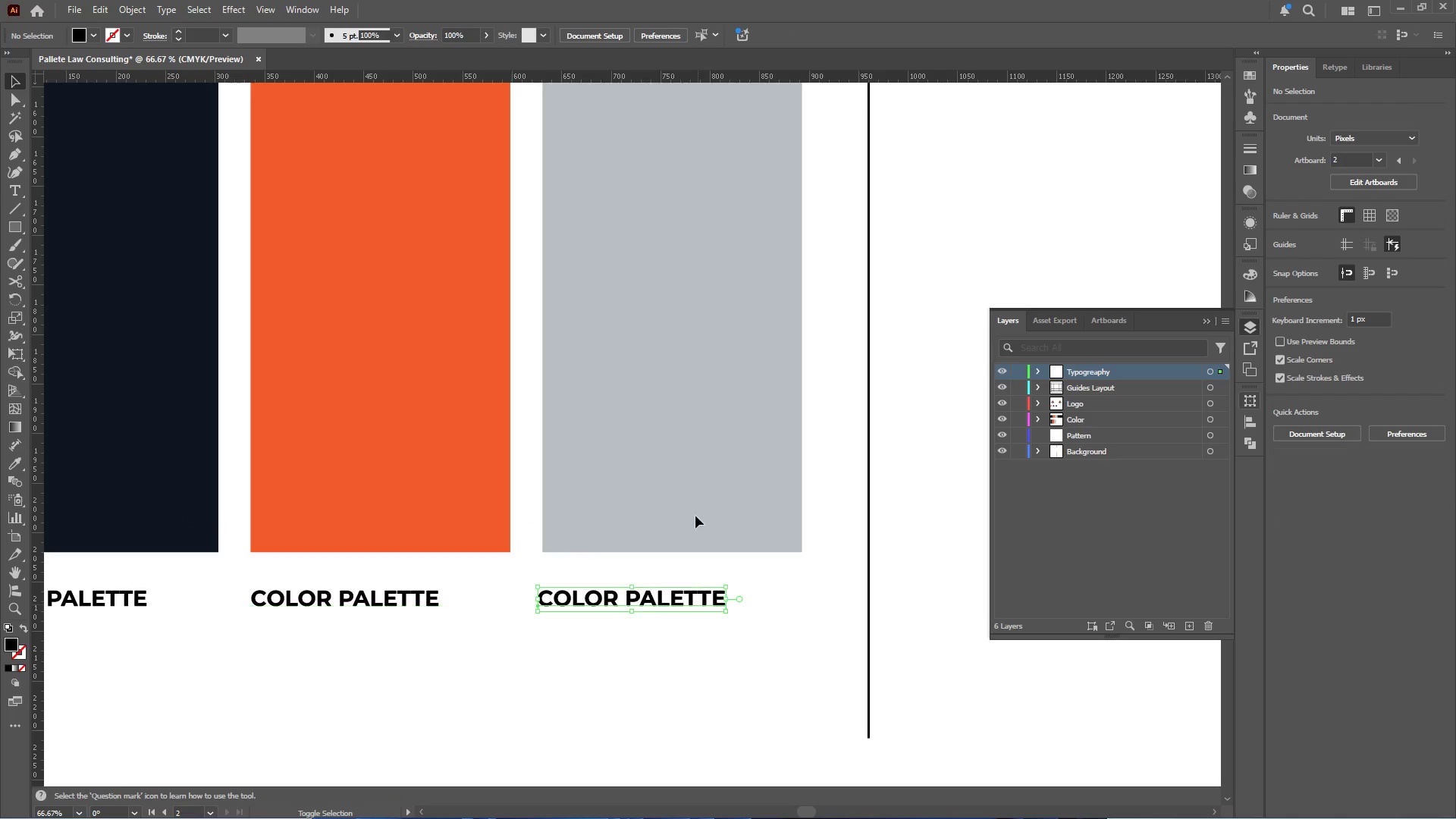 
hold_key(key=ShiftLeft, duration=0.31)
left_click([695, 515])
 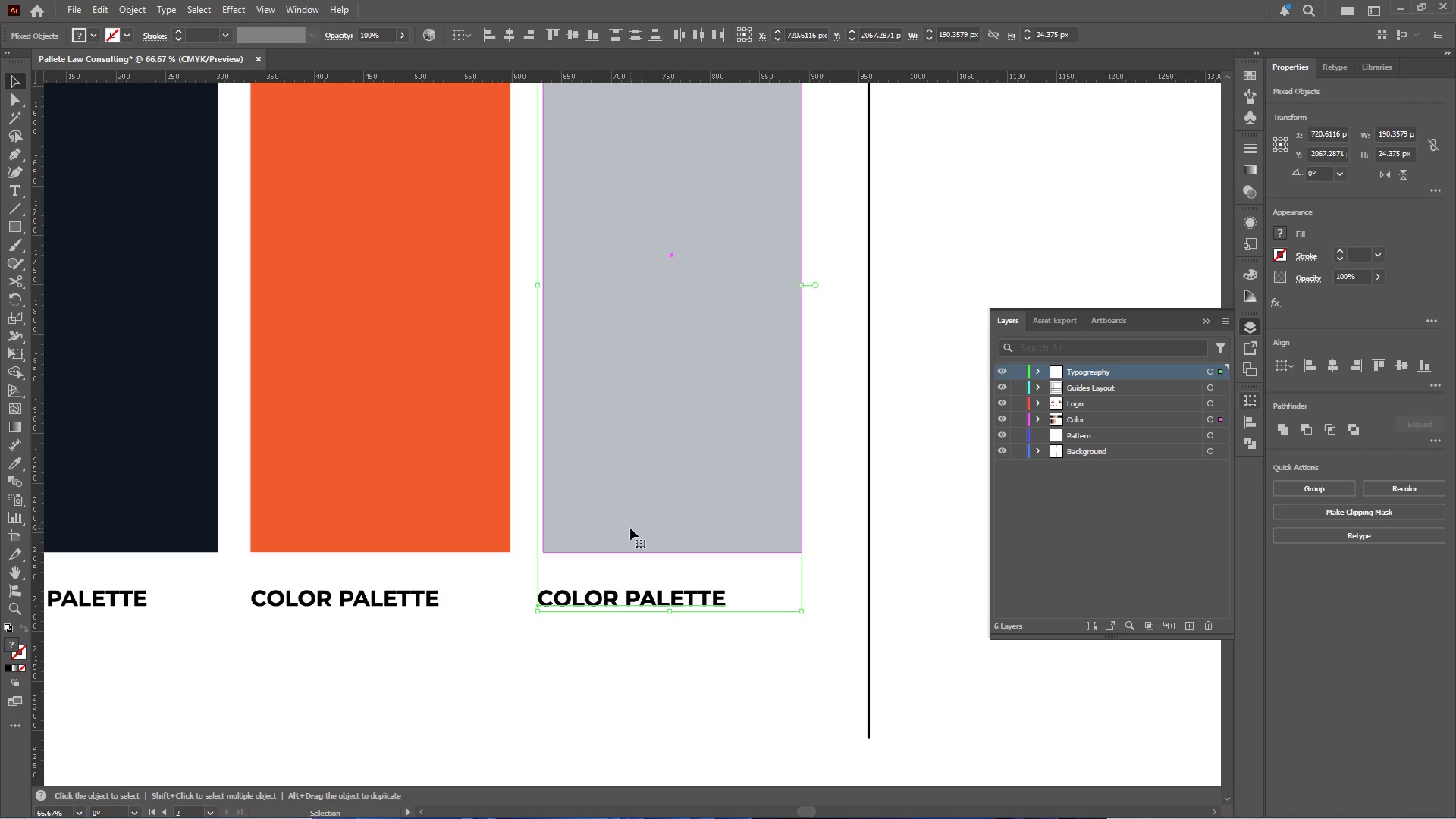 
double_click([630, 528])
 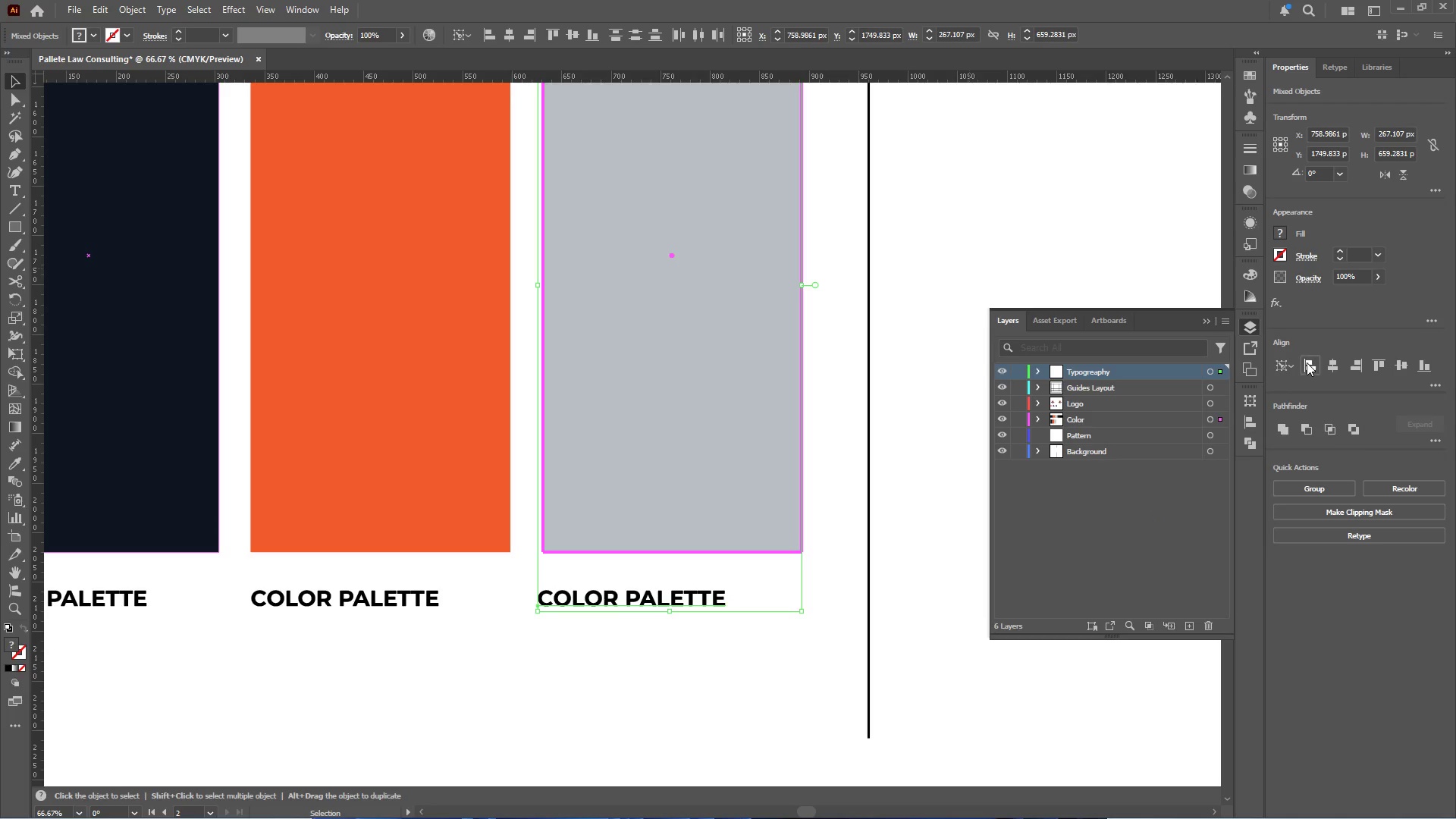 
double_click([801, 651])
 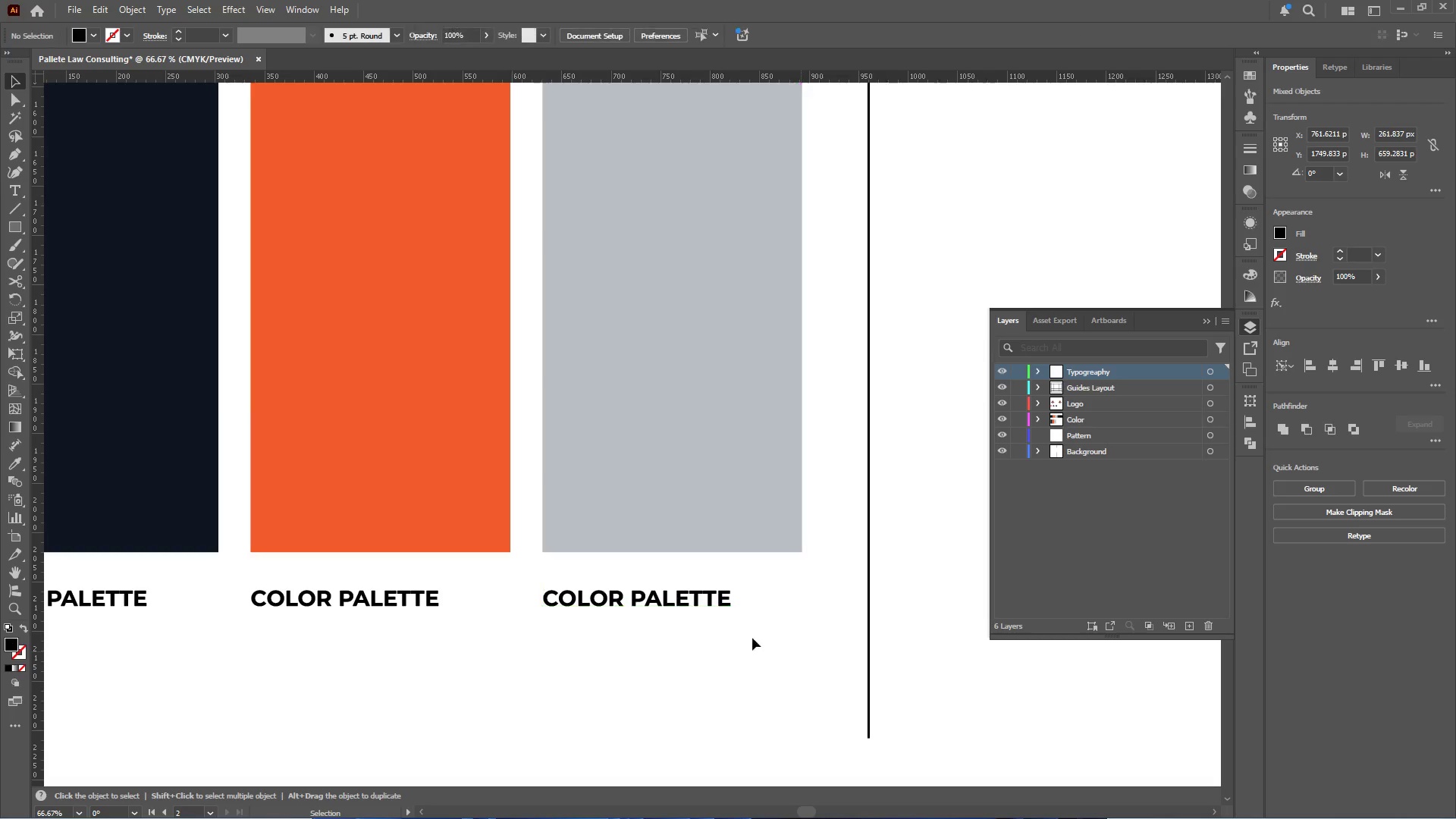 
hold_key(key=AltLeft, duration=0.44)
 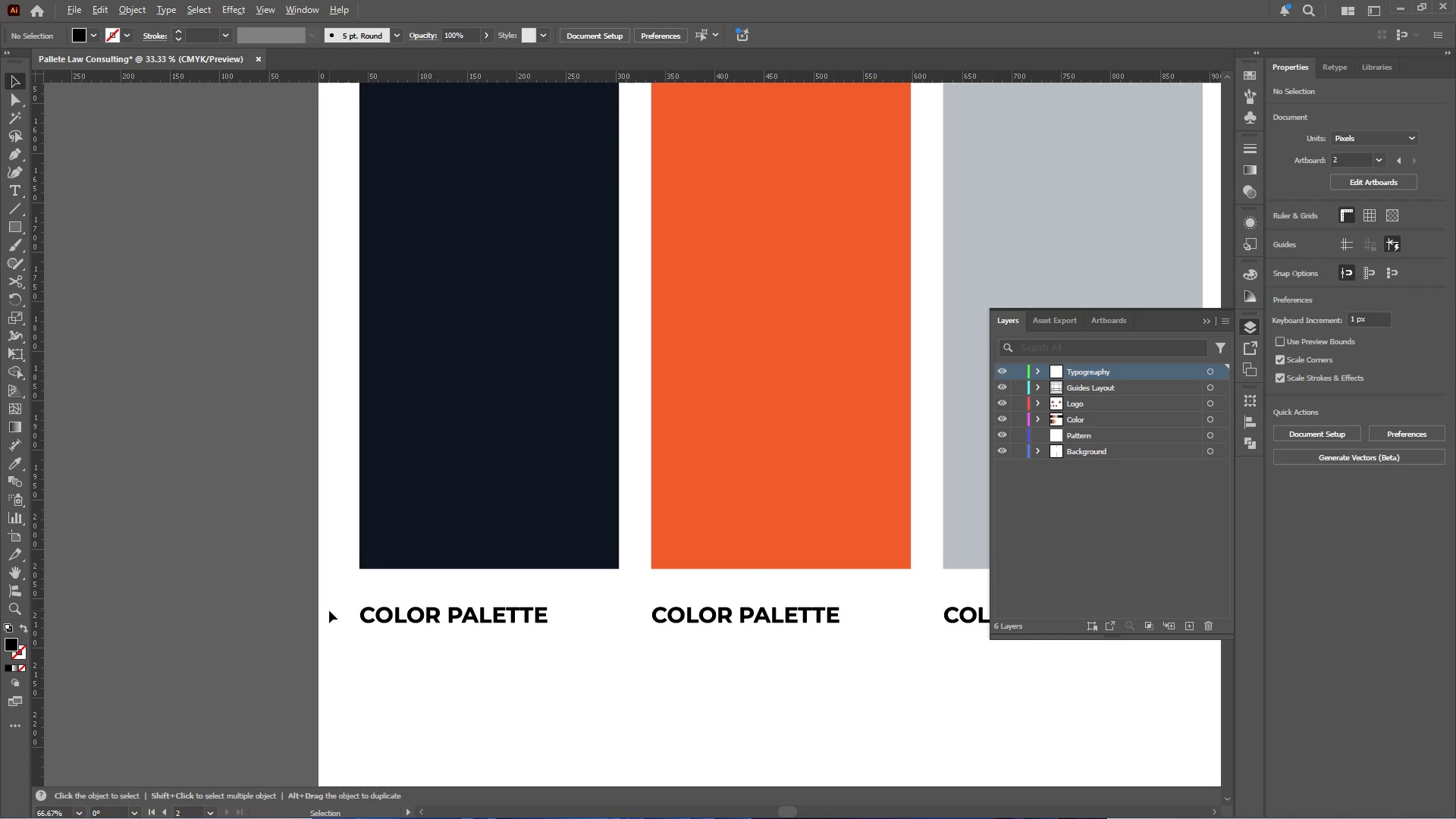 
hold_key(key=AltLeft, duration=0.36)
 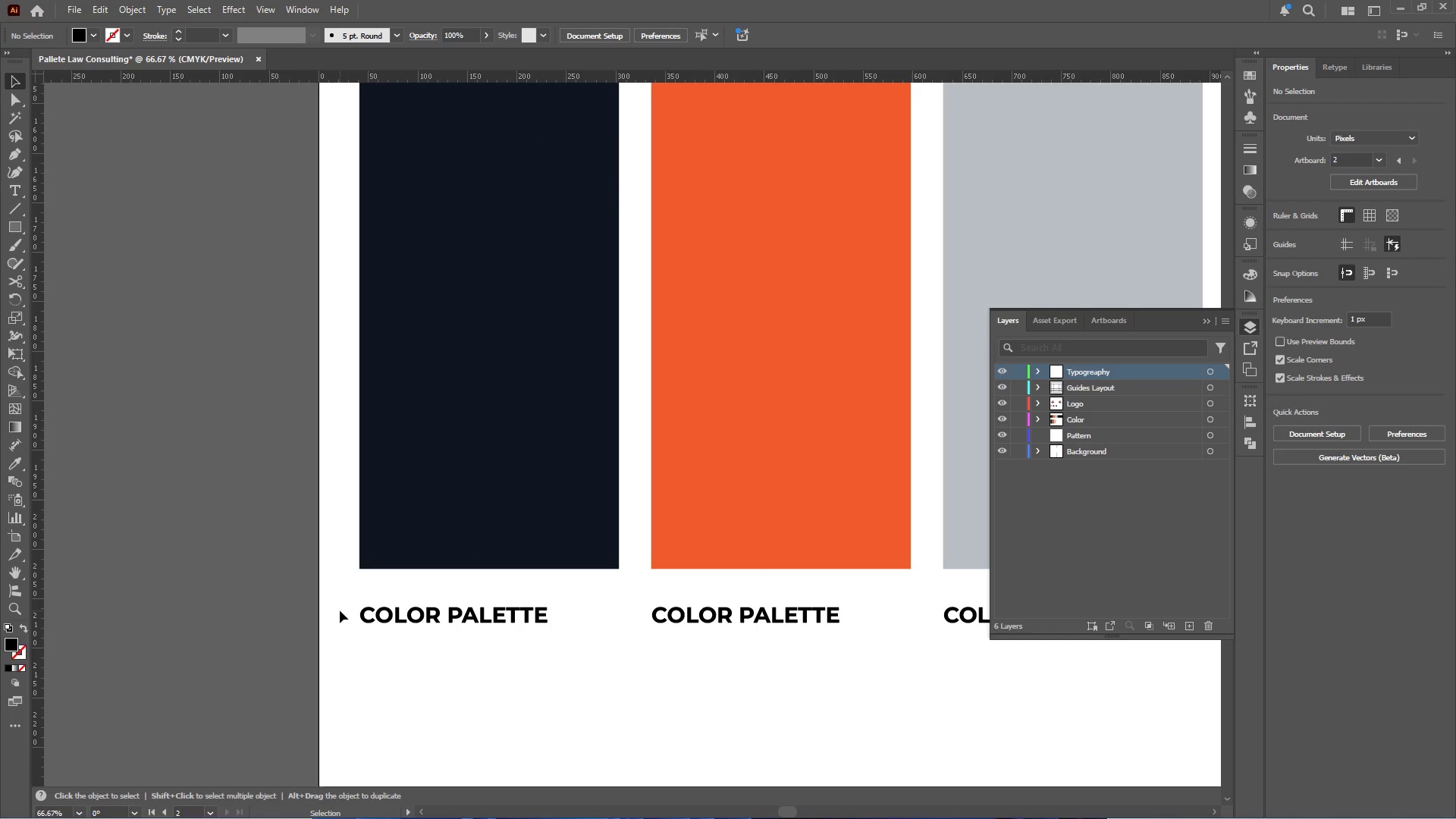 
scroll: coordinate [729, 627], scroll_direction: down, amount: 1.0
 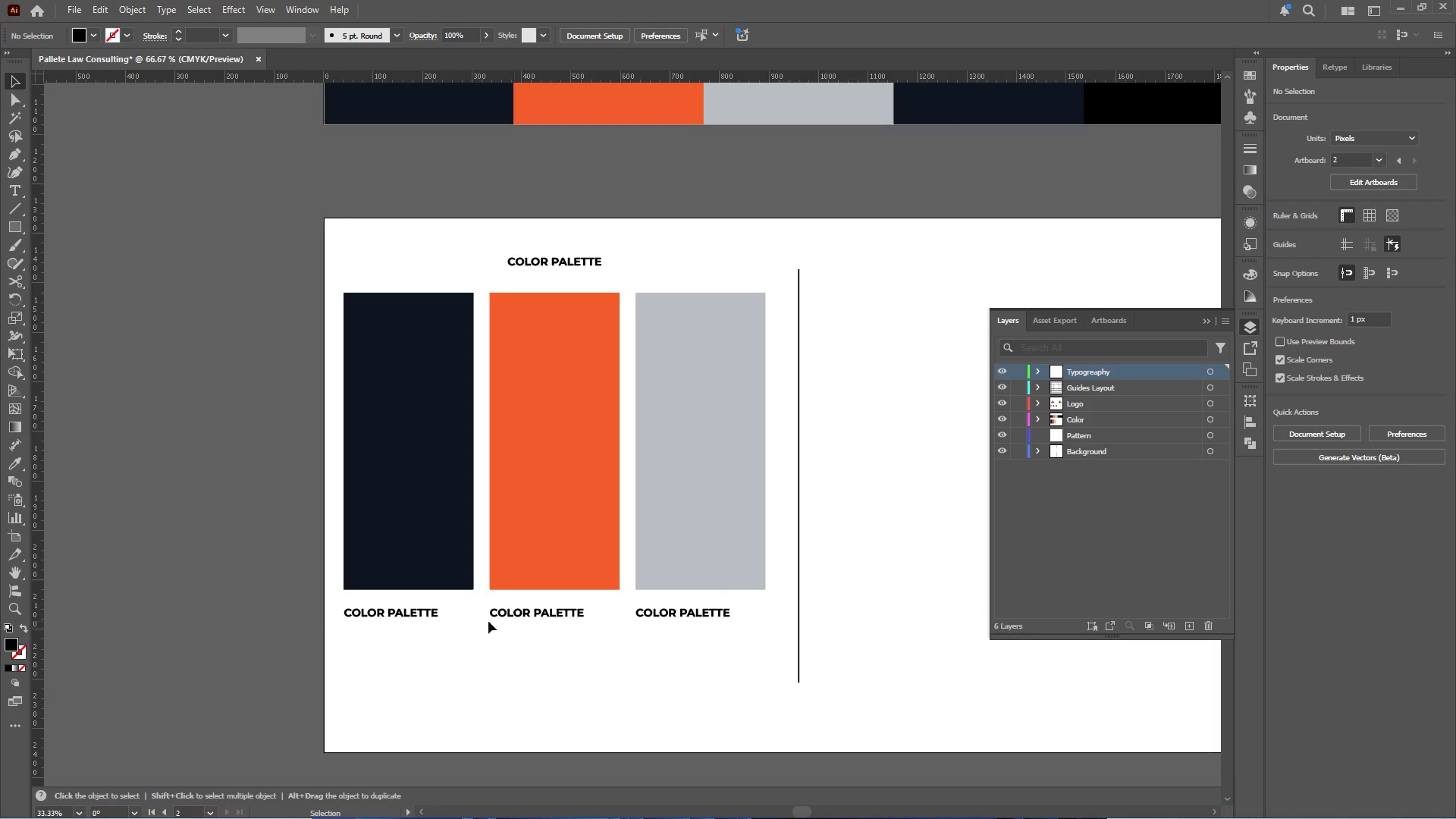 
scroll: coordinate [329, 610], scroll_direction: up, amount: 1.0
 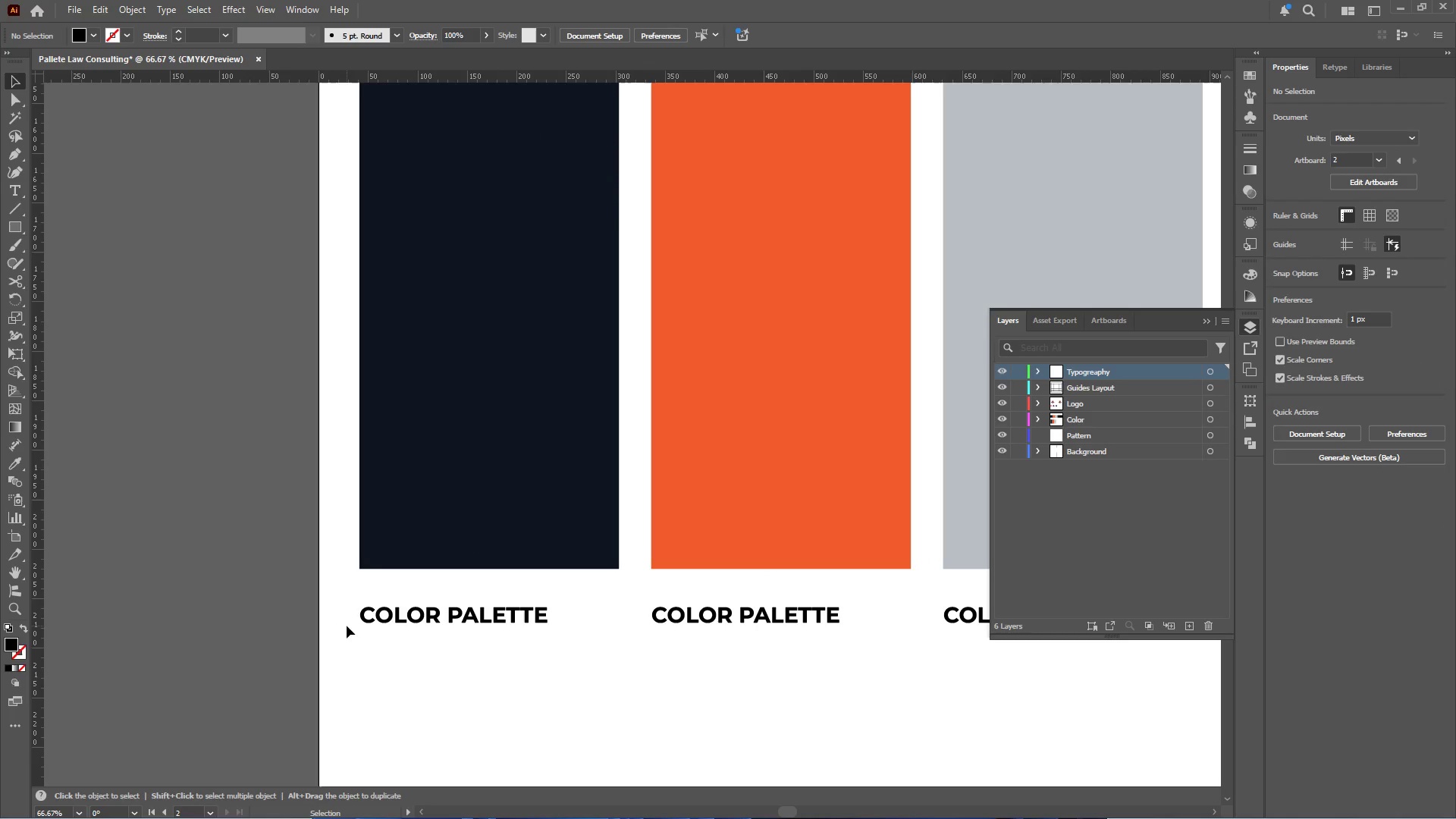 
wait(34.0)
 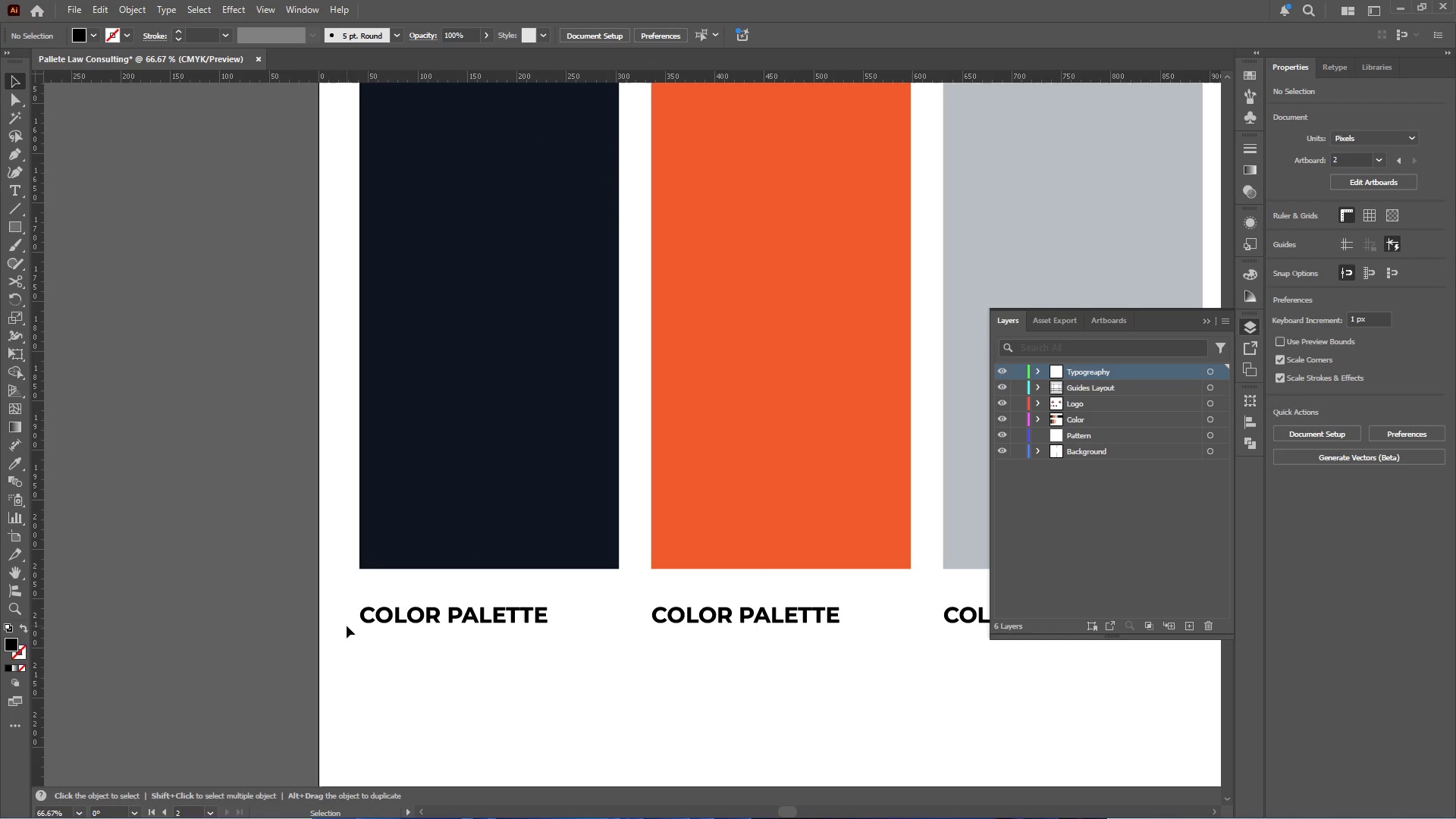 
left_click([733, 797])